 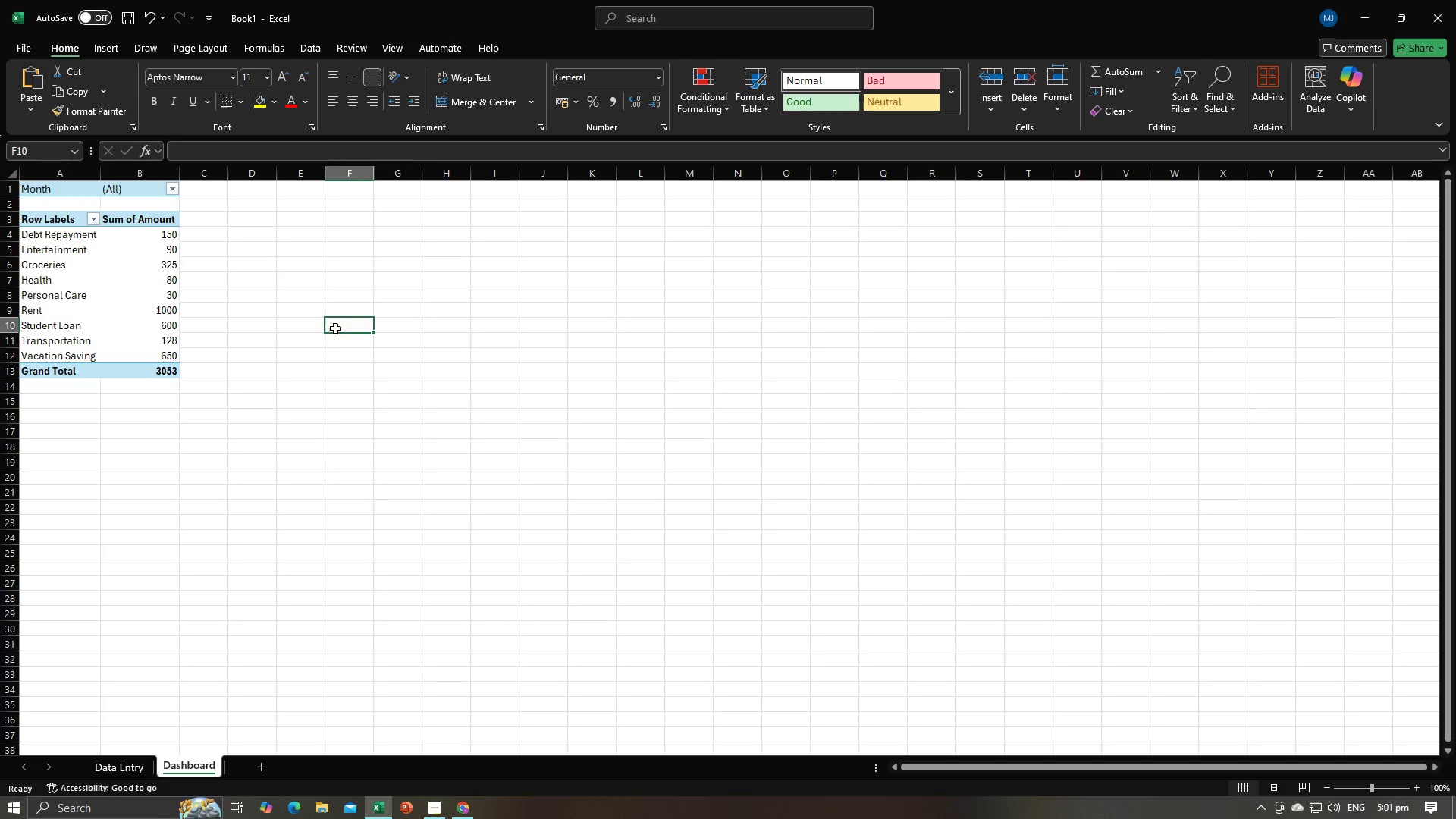 
left_click([140, 343])
 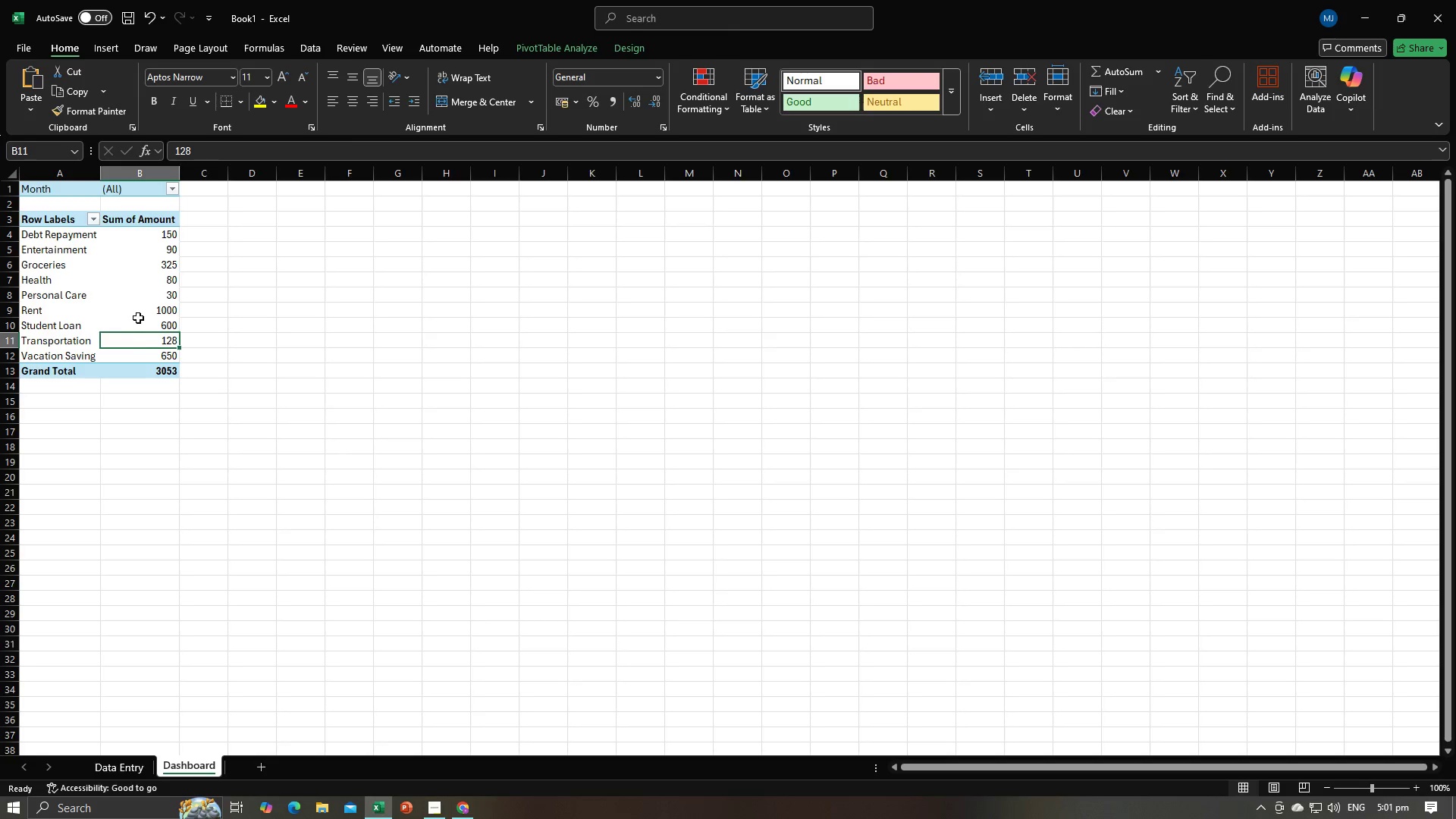 
double_click([138, 318])
 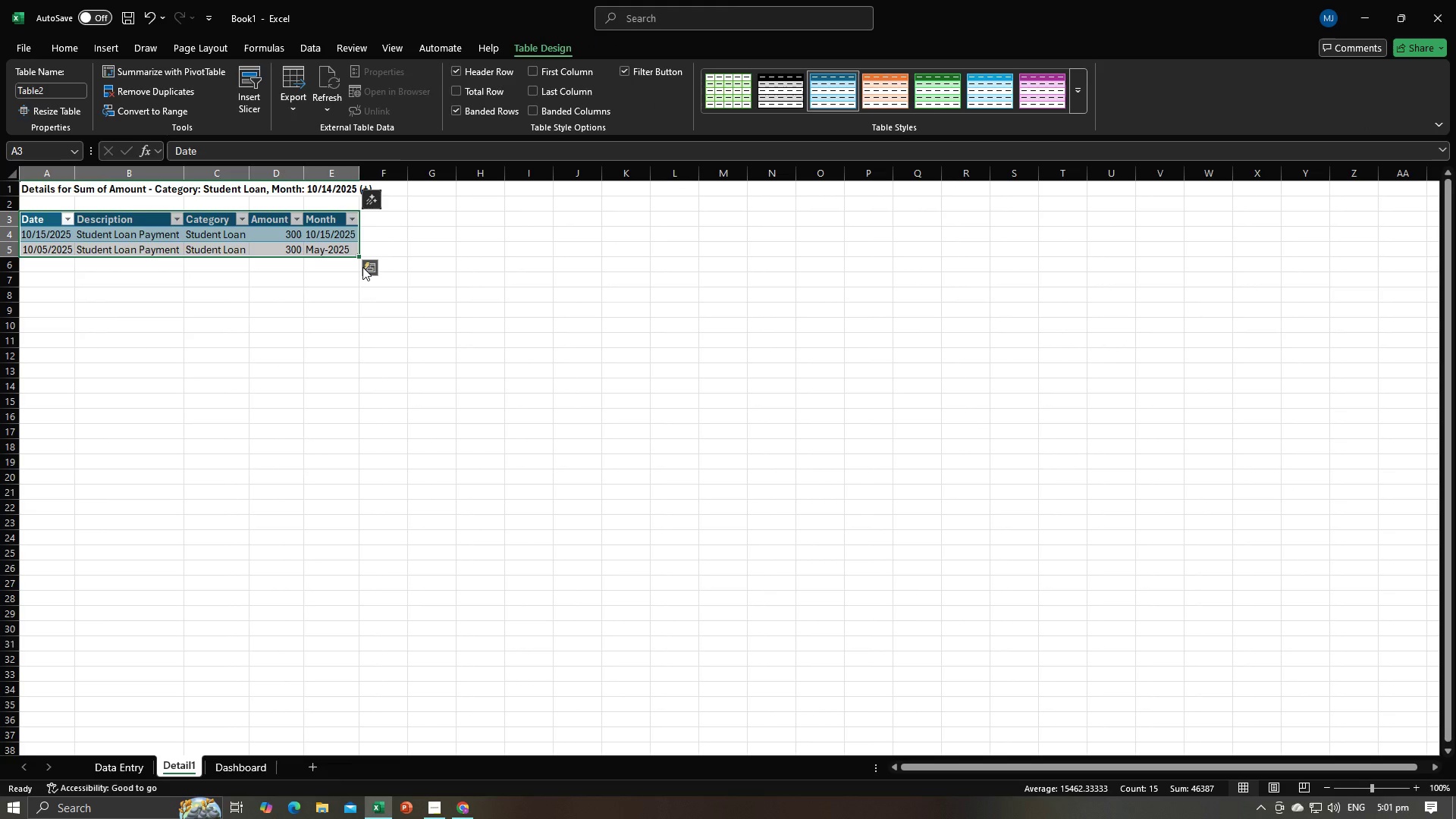 
key(Control+Z)
 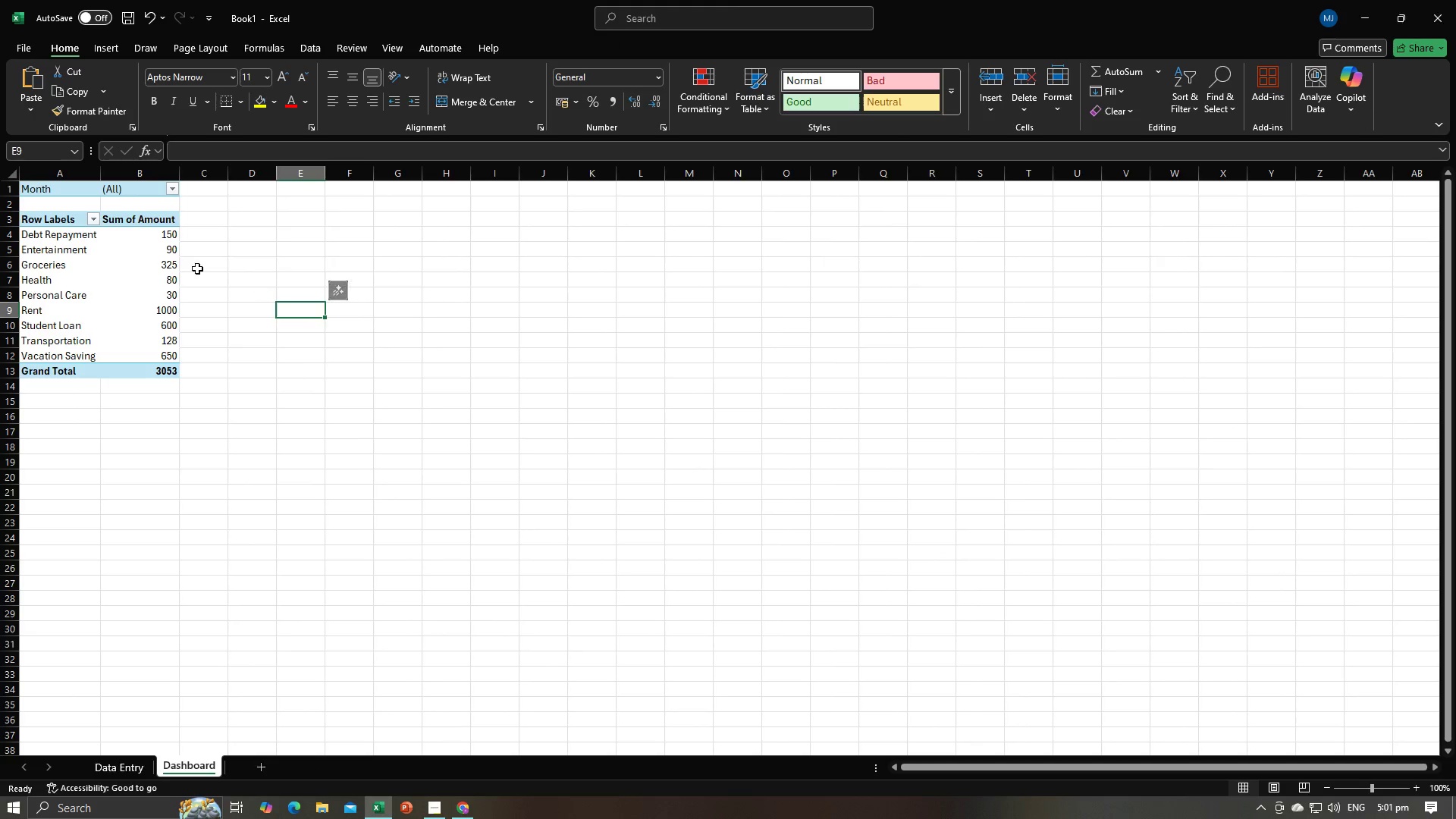 
double_click([102, 247])
 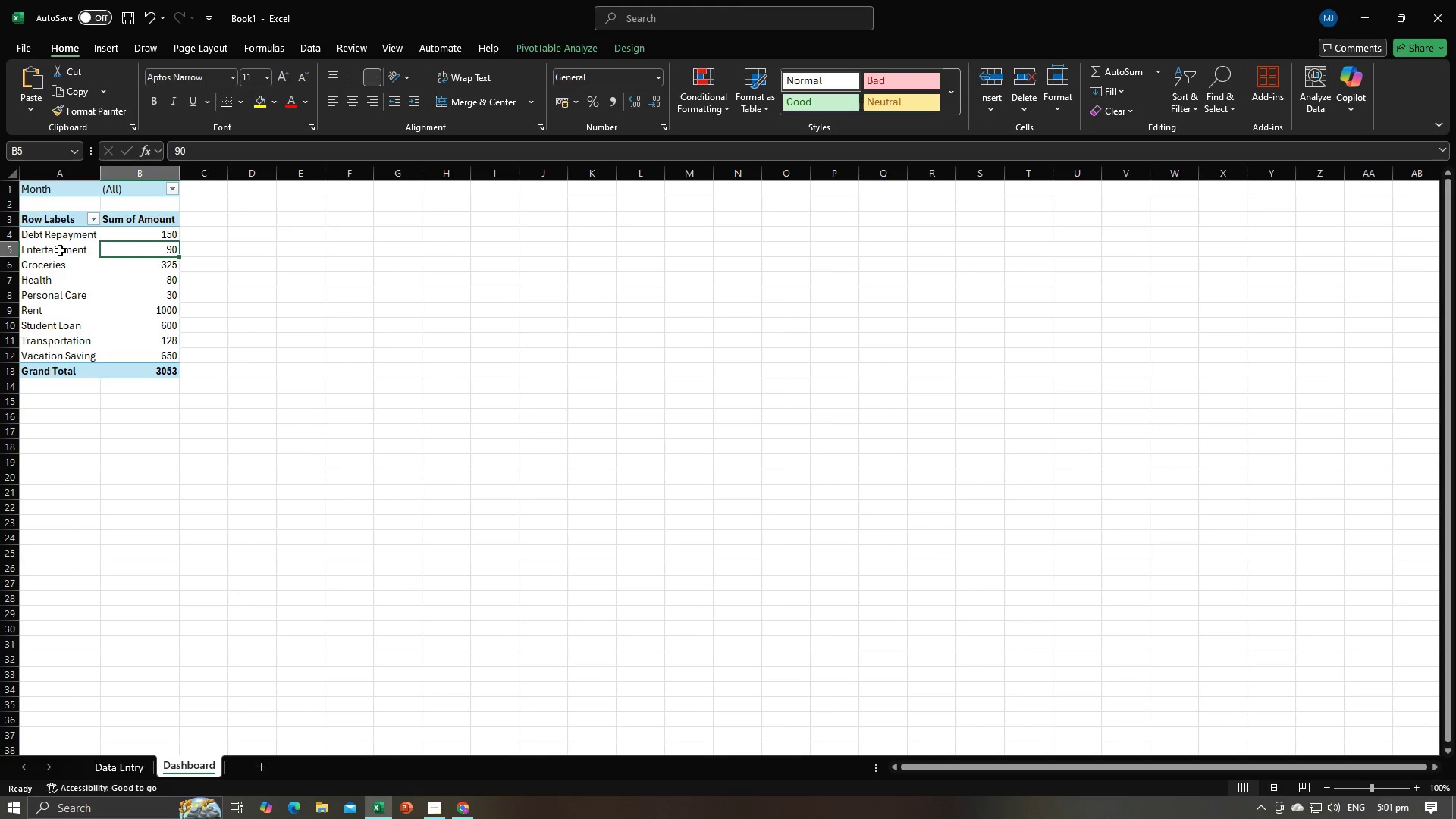 
left_click([60, 250])
 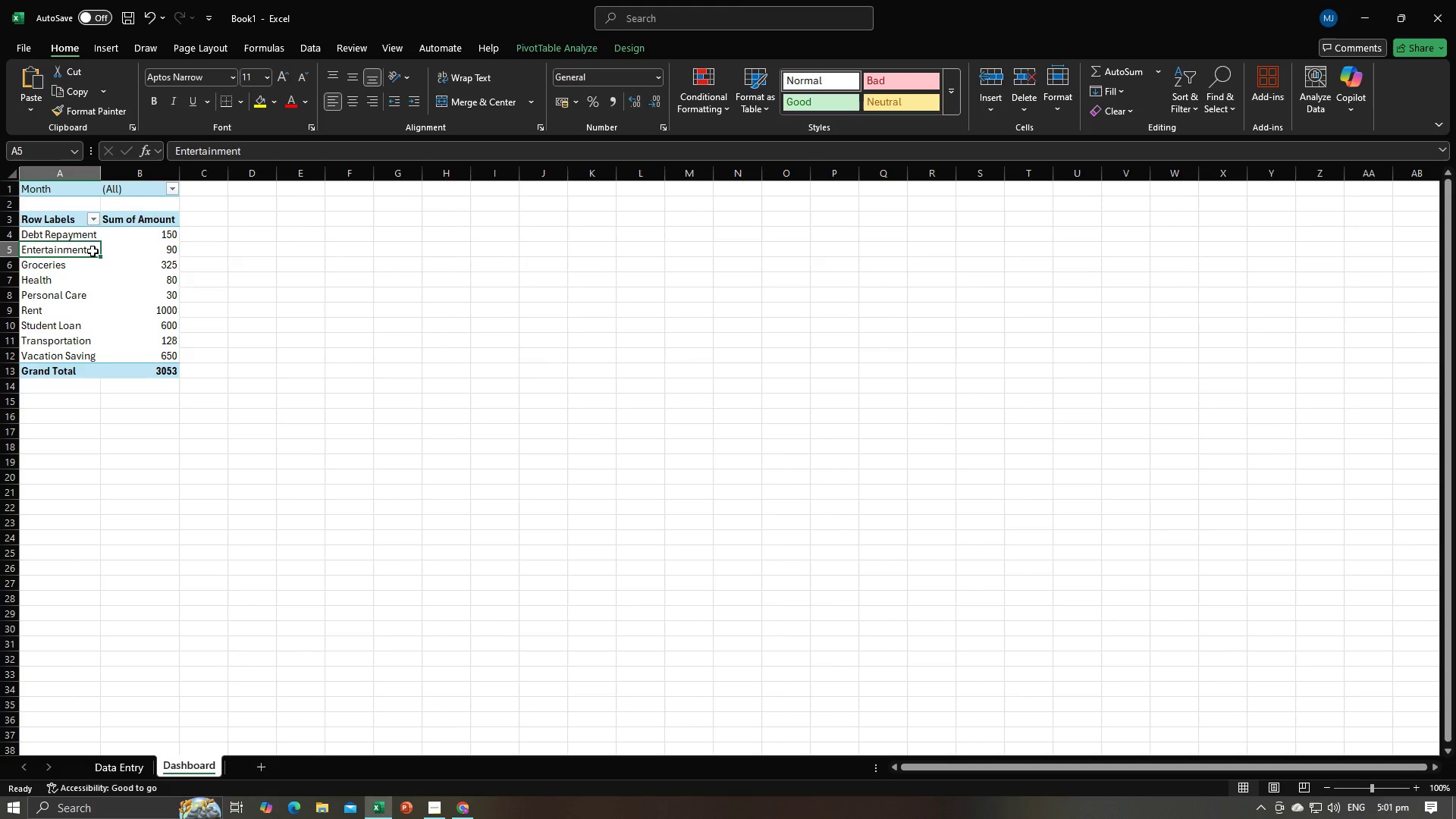 
right_click([93, 251])
 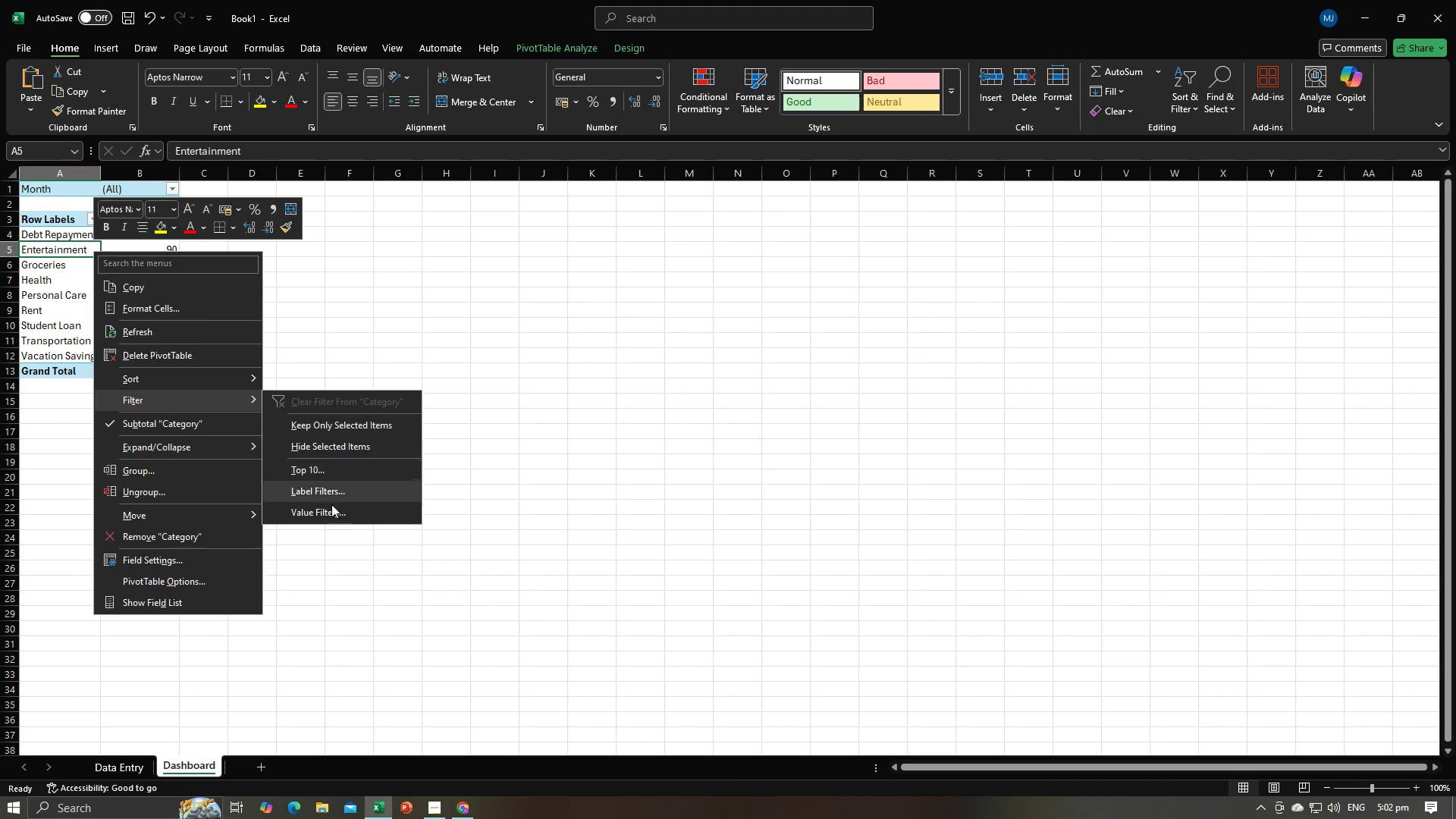 
left_click([211, 576])
 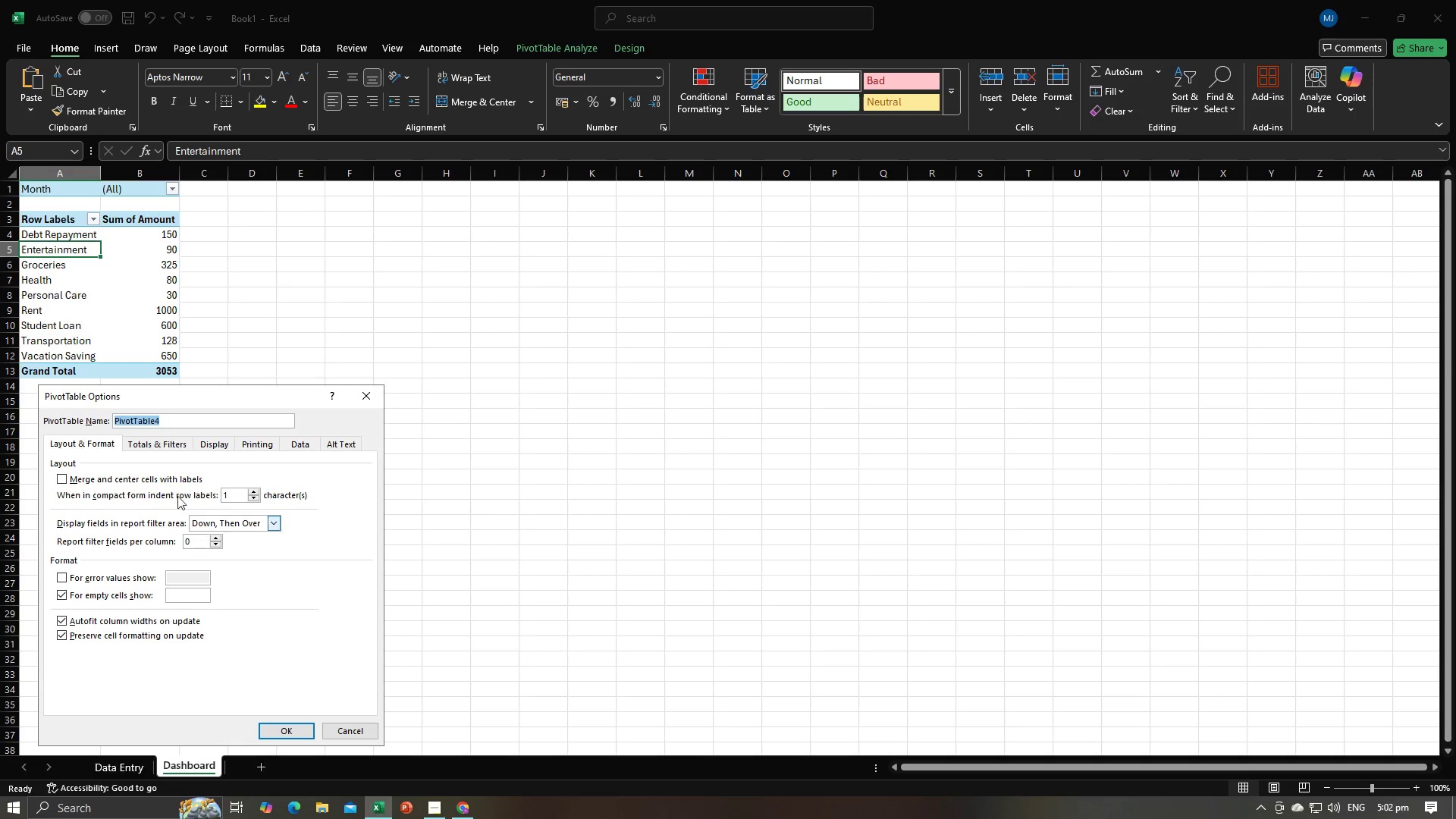 
left_click([184, 442])
 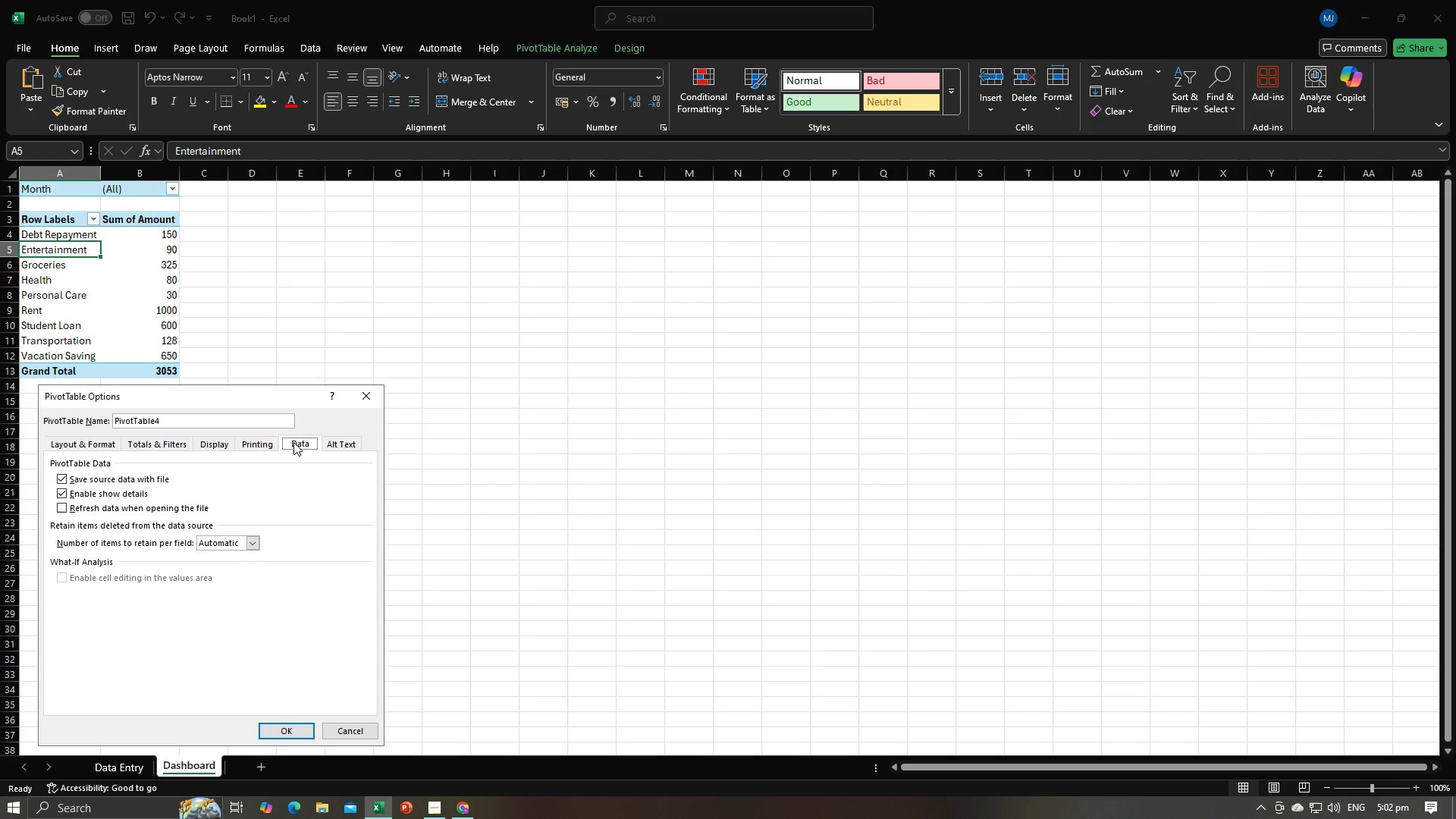 
left_click([293, 442])
 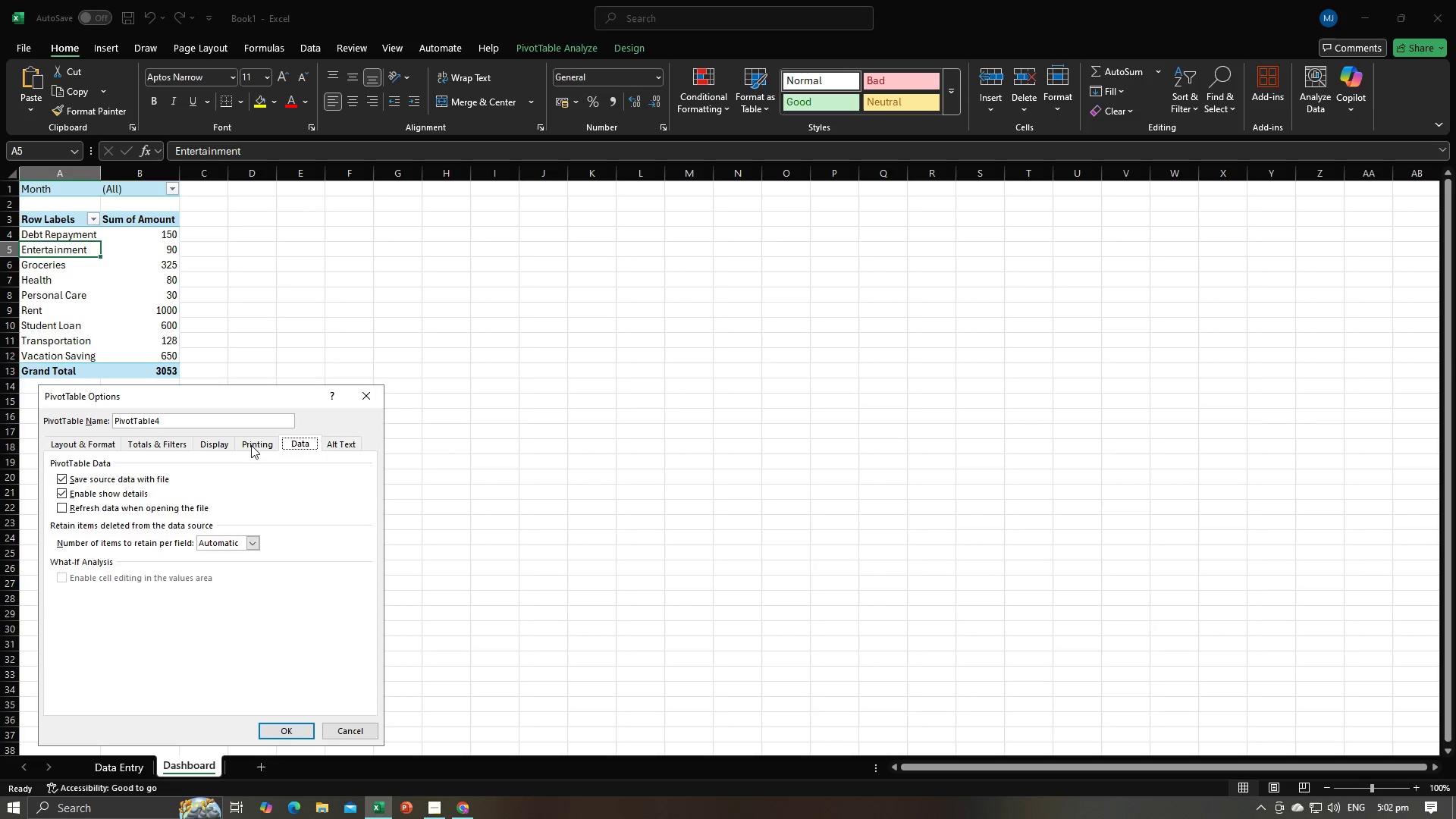 
left_click([251, 445])
 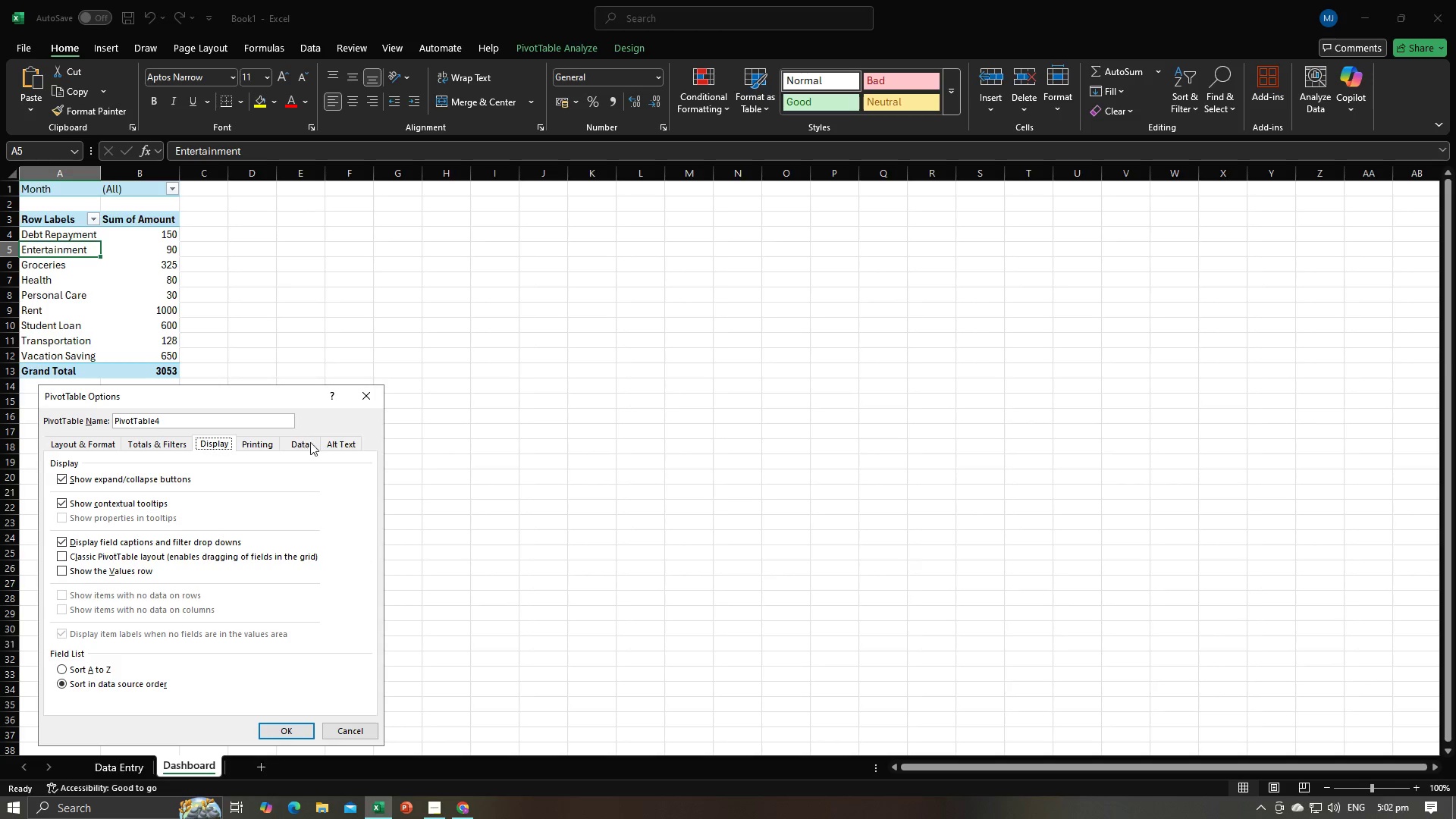 
left_click([325, 439])
 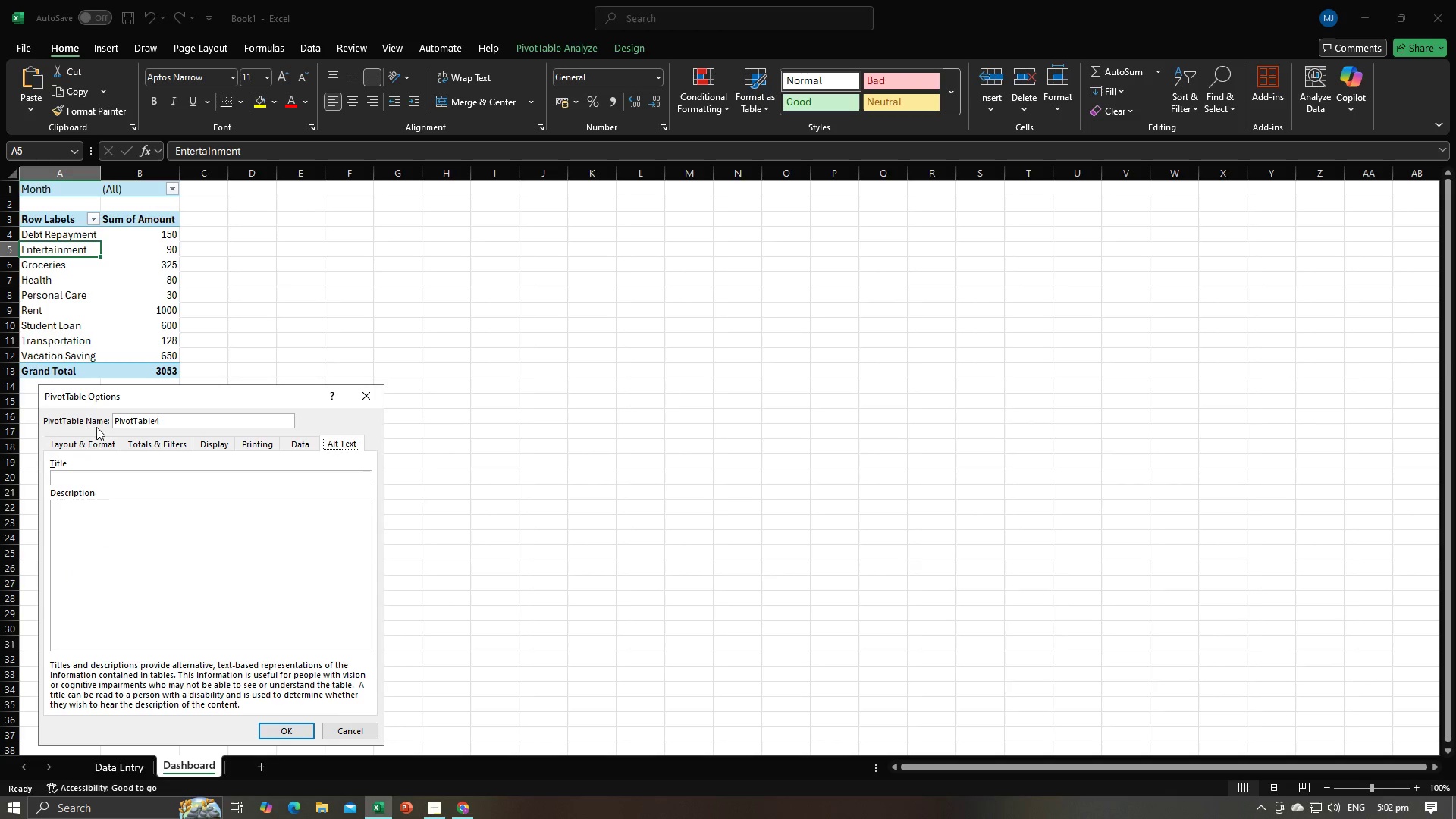 
left_click([82, 447])
 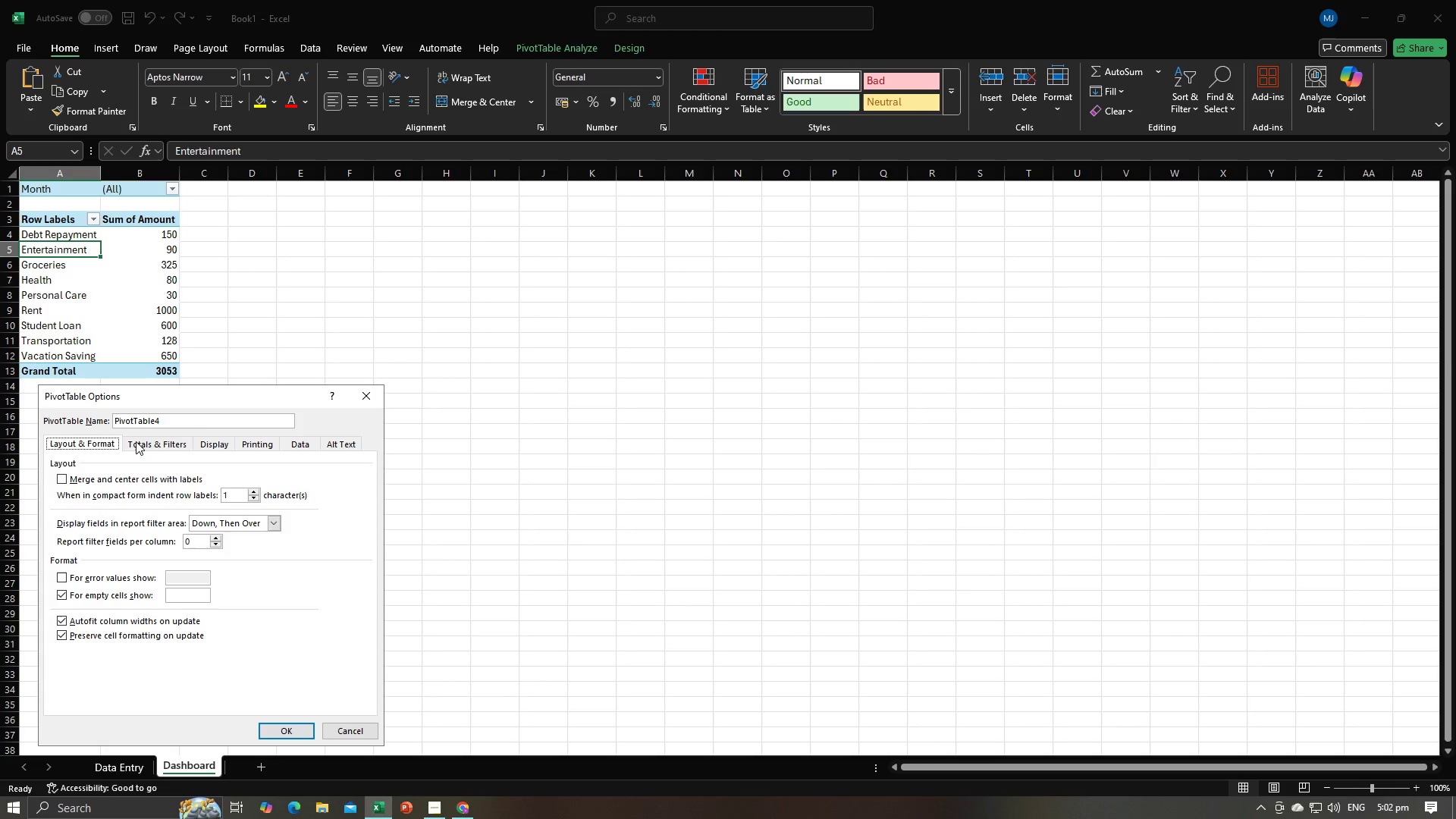 
left_click([136, 441])
 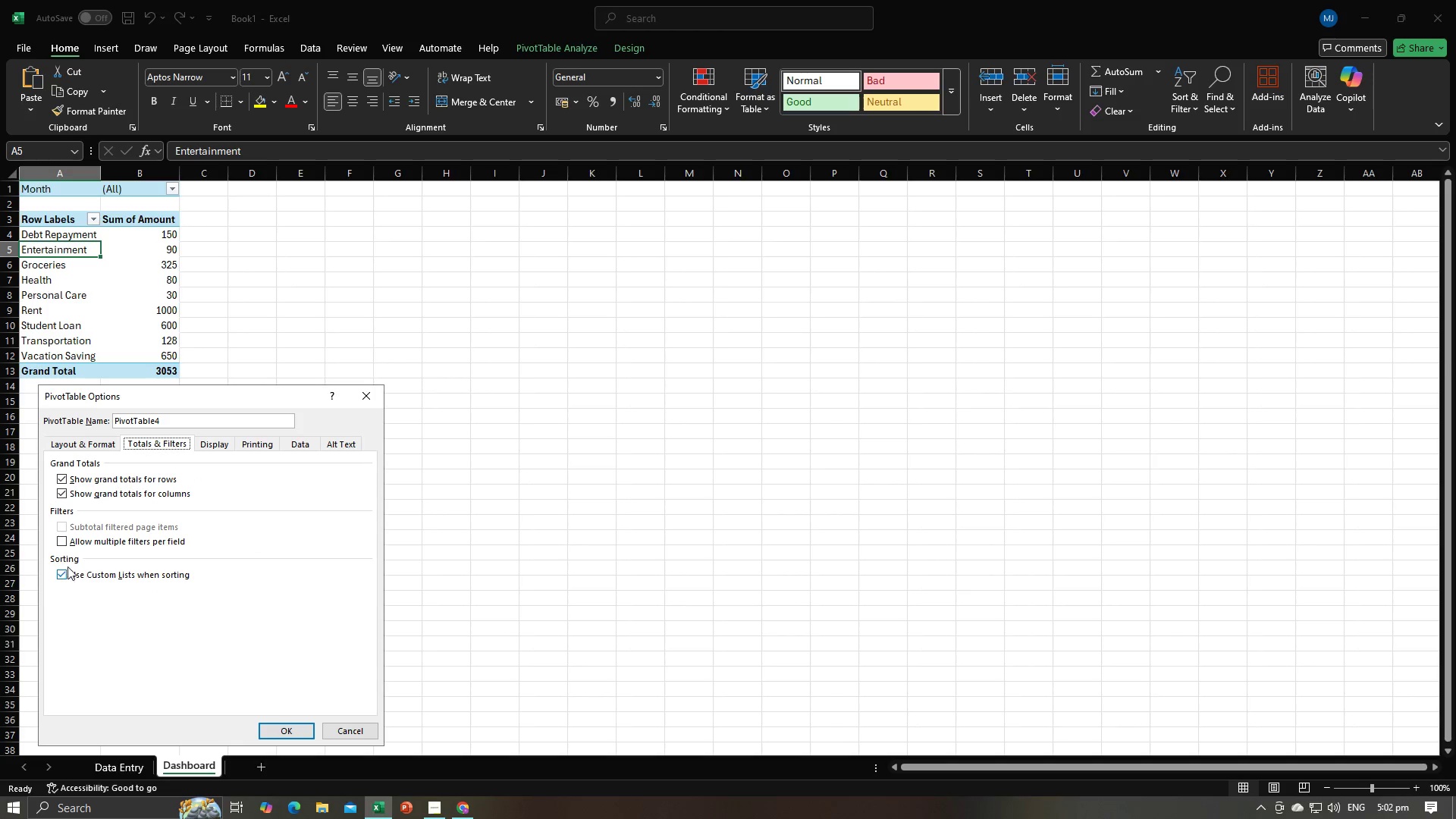 
wait(5.16)
 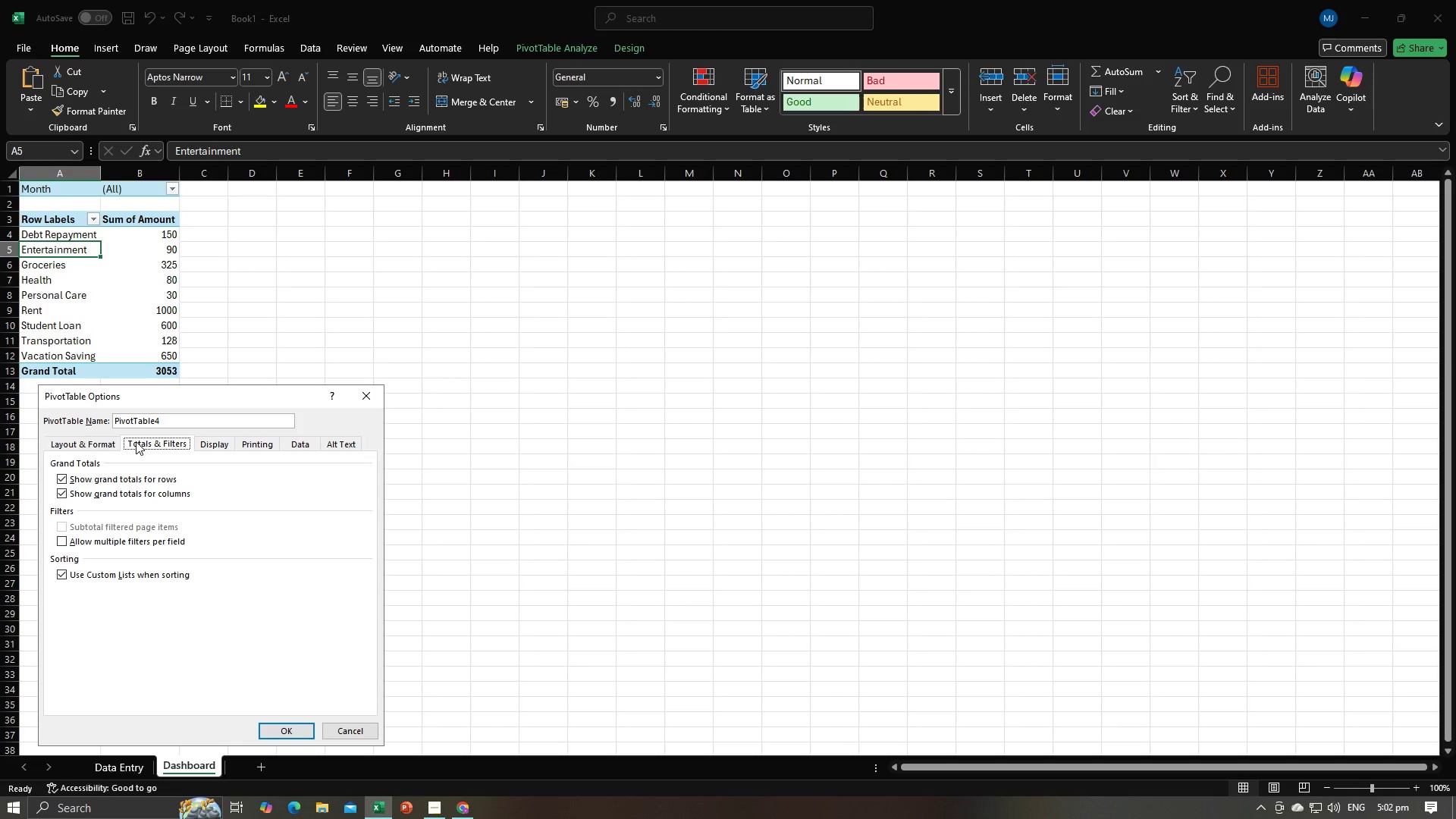 
left_click([61, 538])
 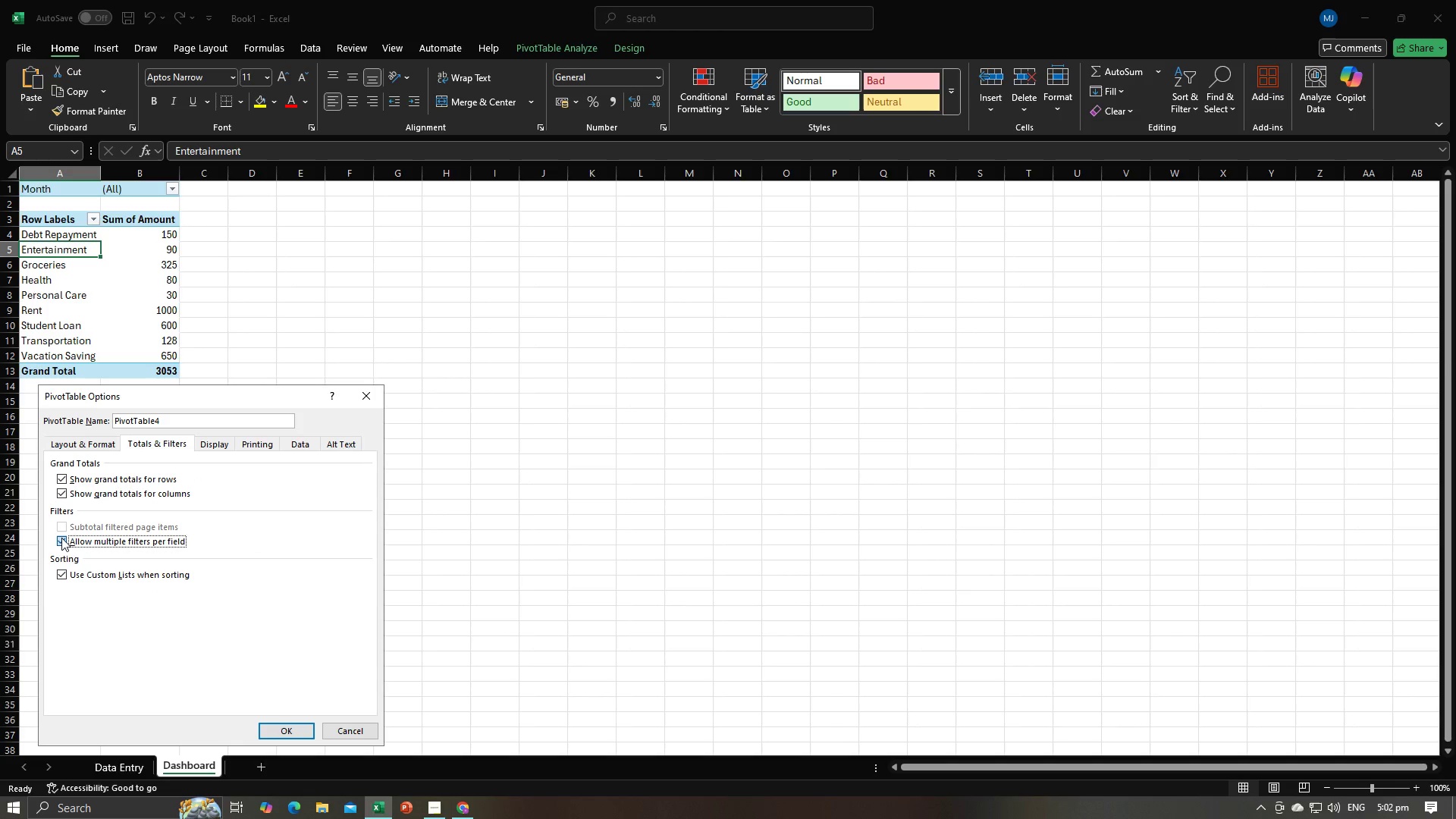 
left_click([61, 538])
 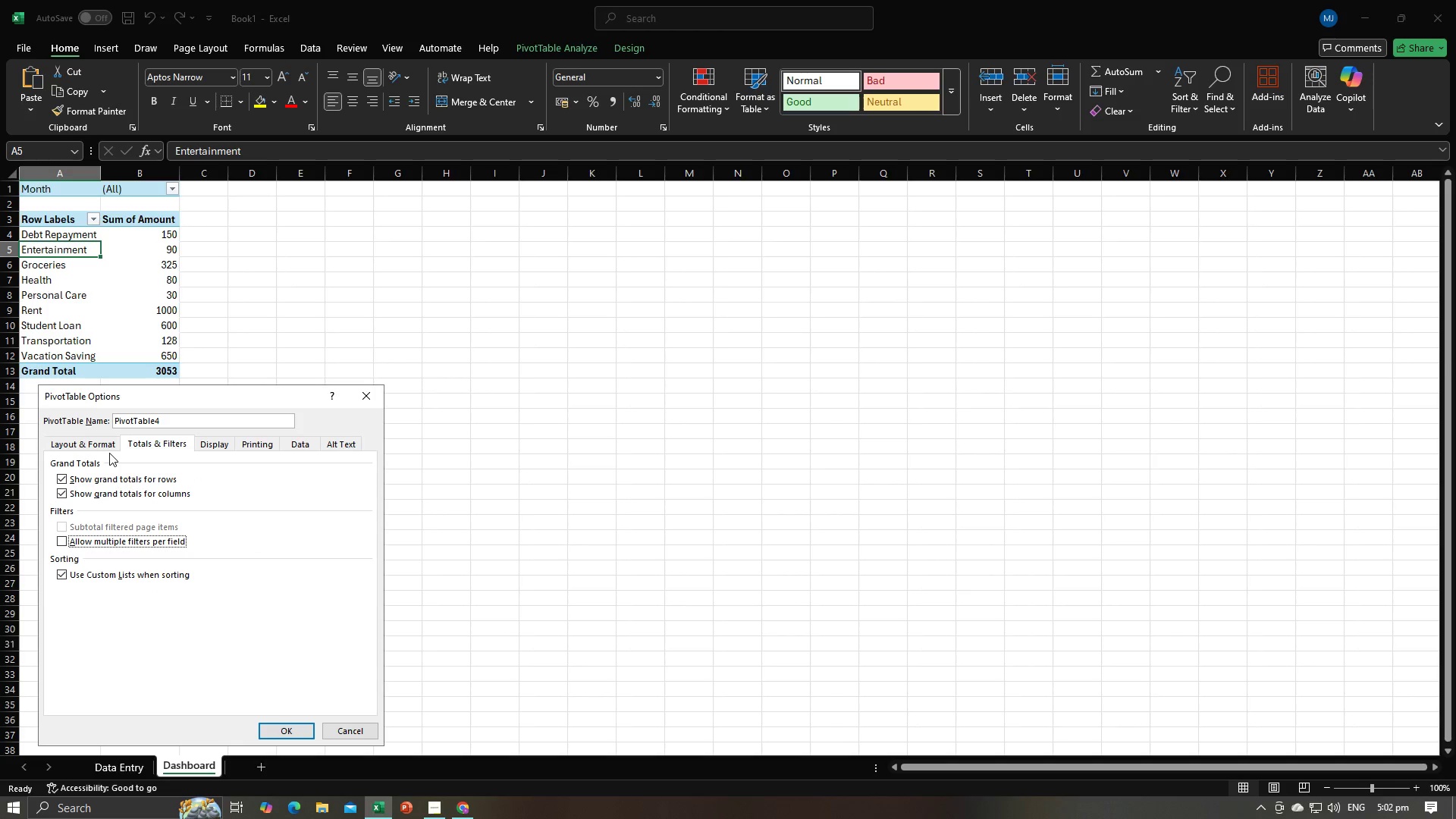 
left_click([107, 448])
 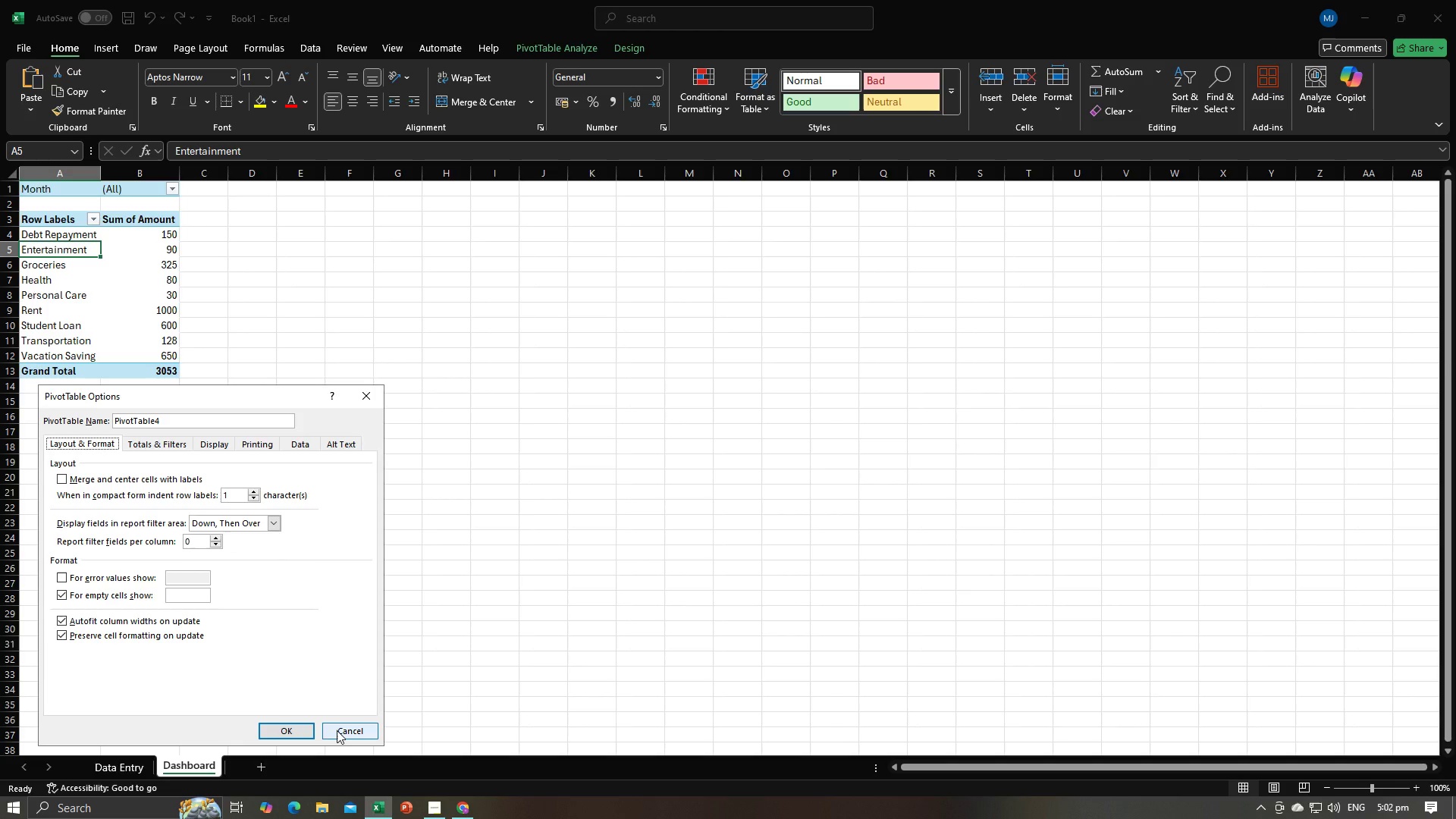 
left_click([337, 730])
 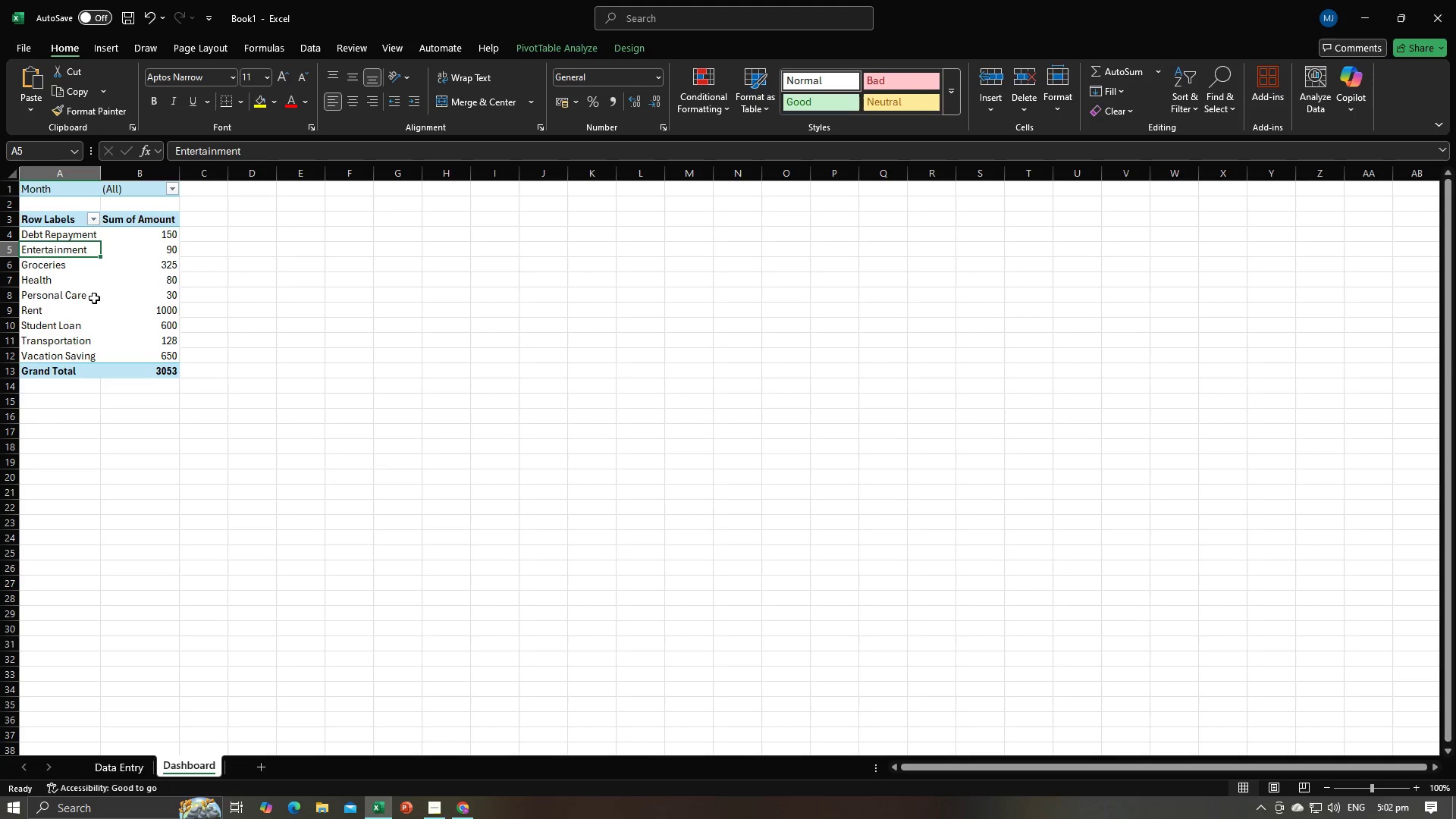 
left_click([92, 299])
 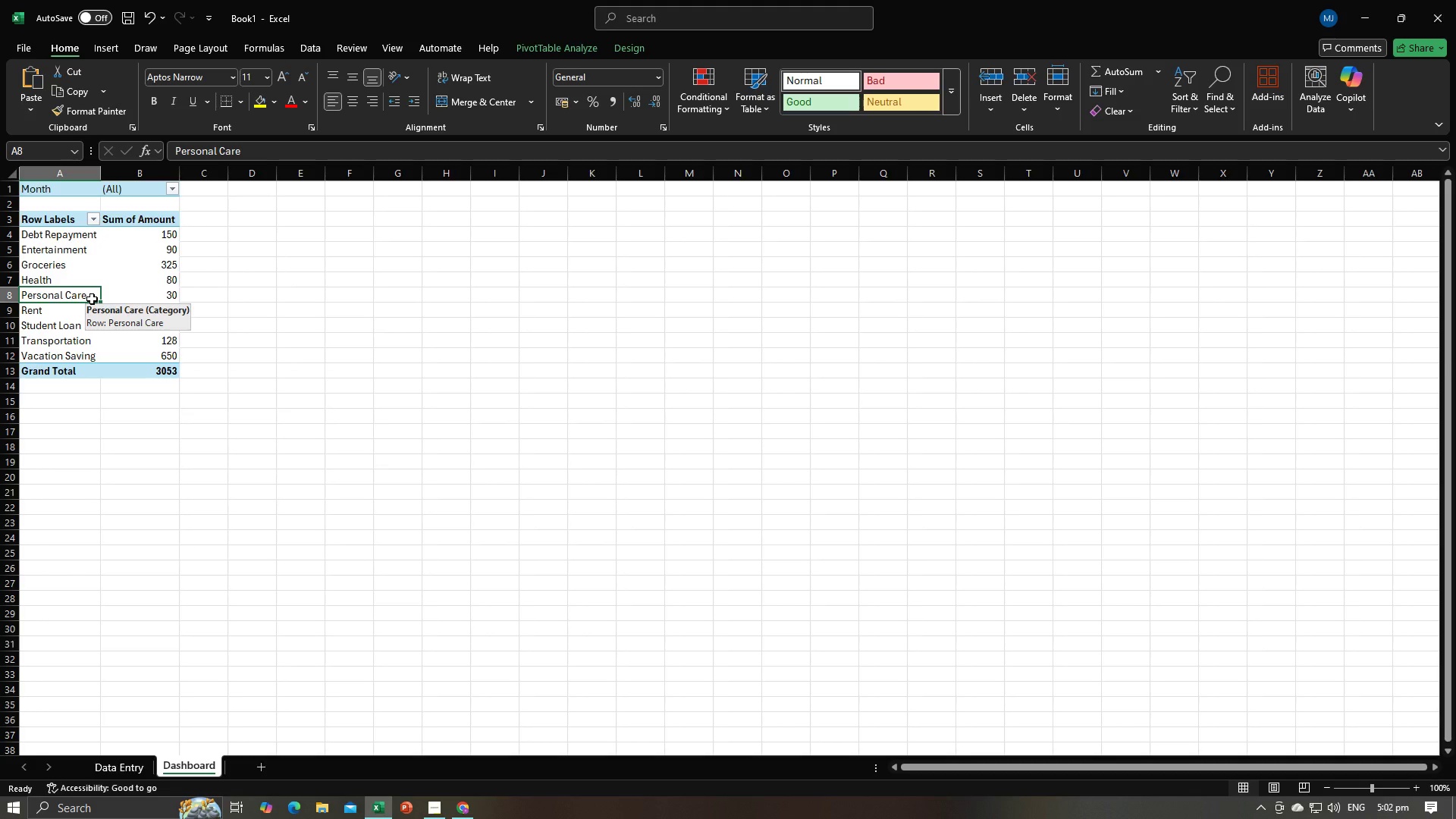 
key(Alt+AltLeft)
 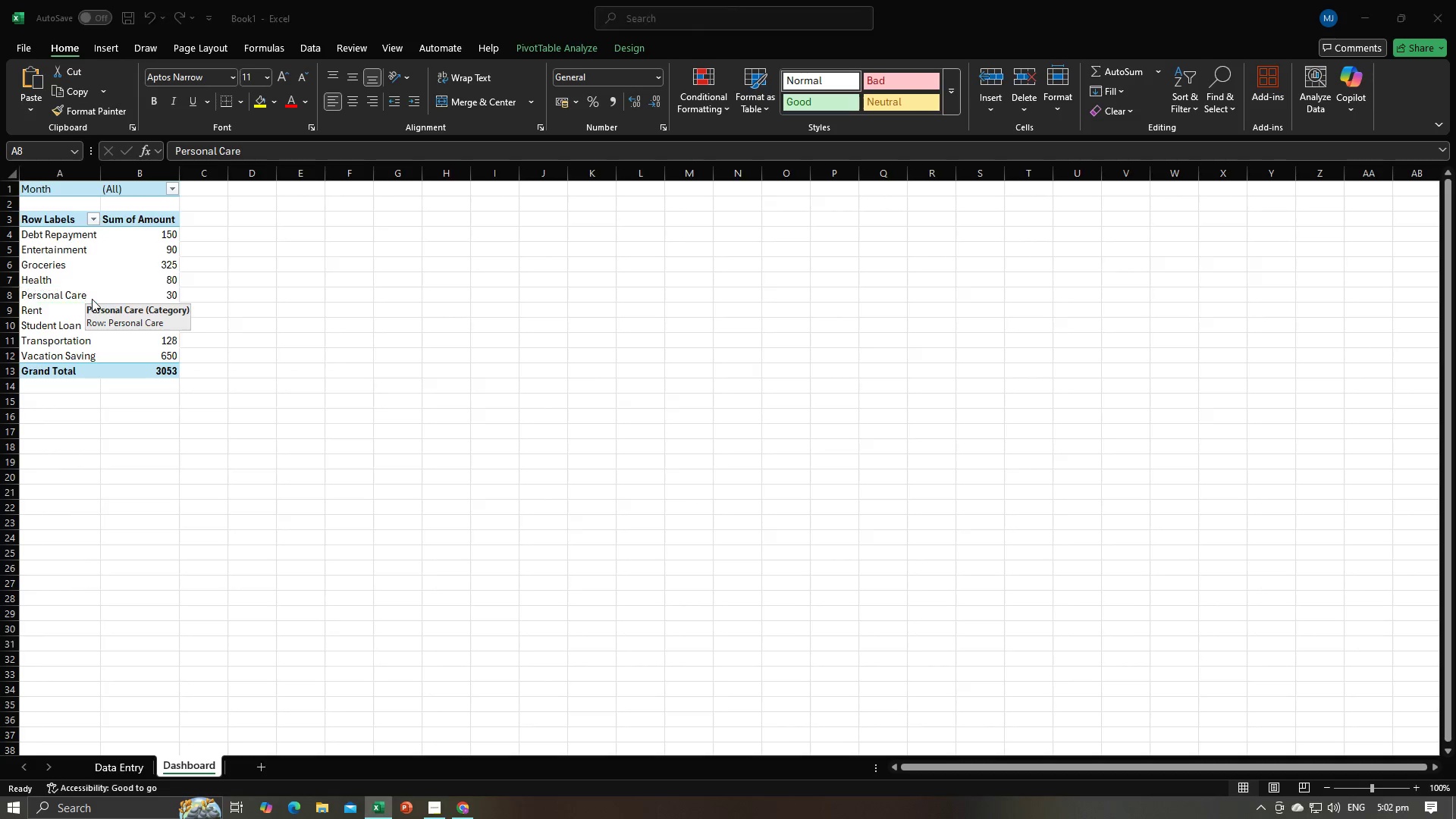 
key(Alt+Tab)